 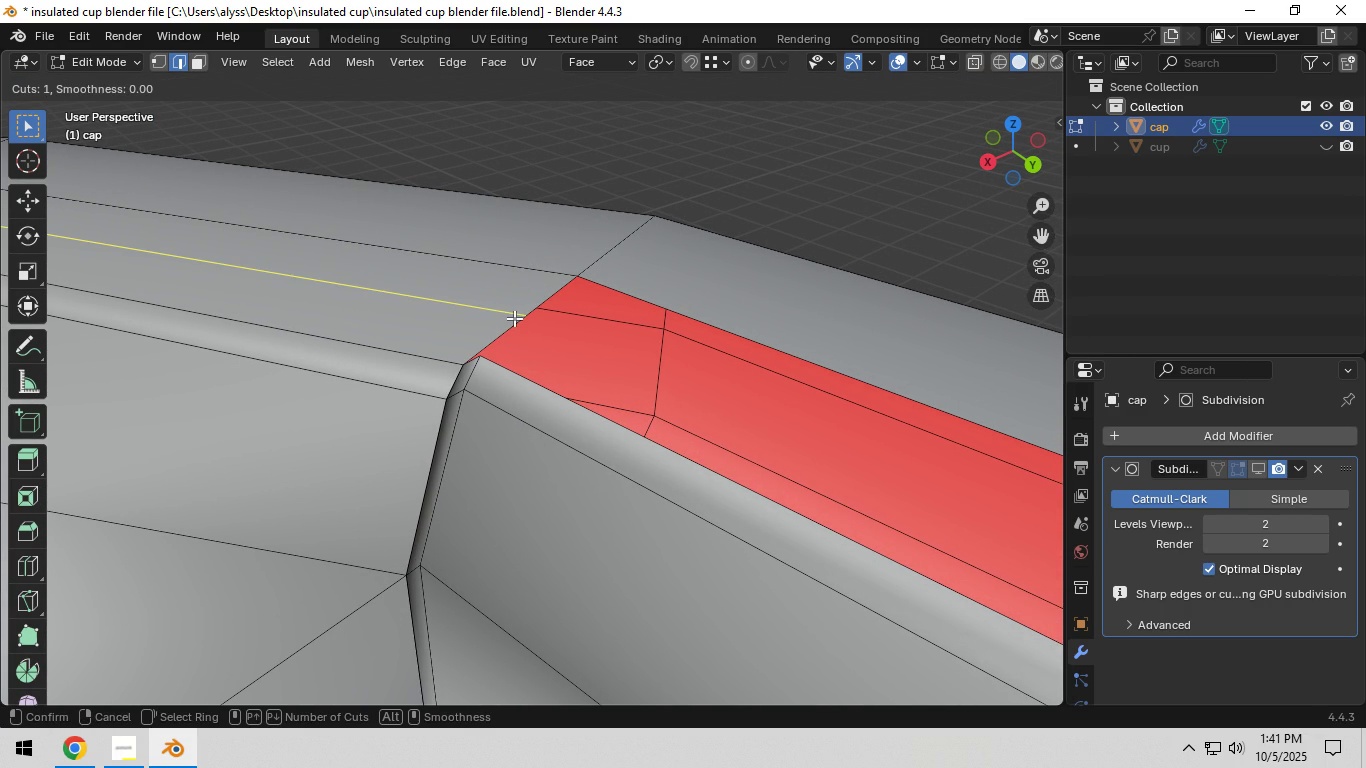 
left_click([489, 371])
 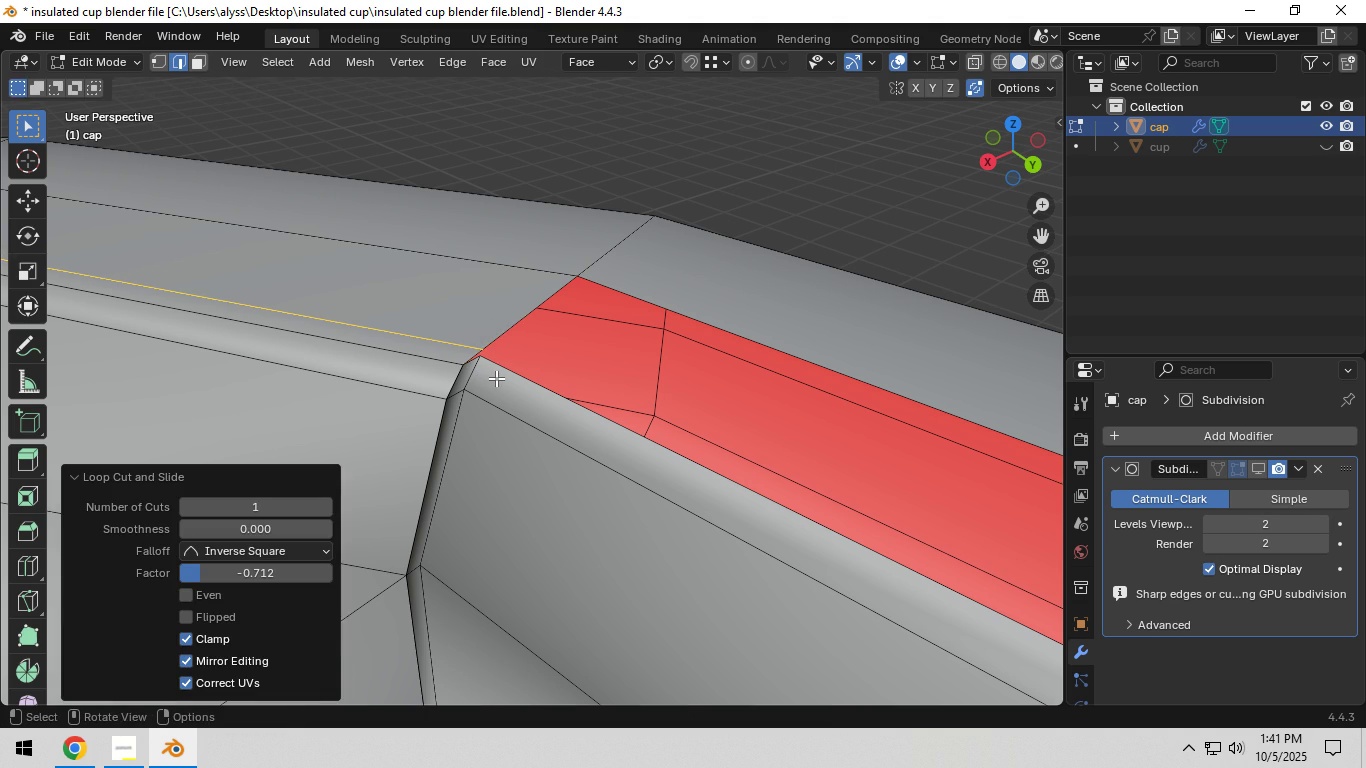 
scroll: coordinate [496, 379], scroll_direction: up, amount: 10.0
 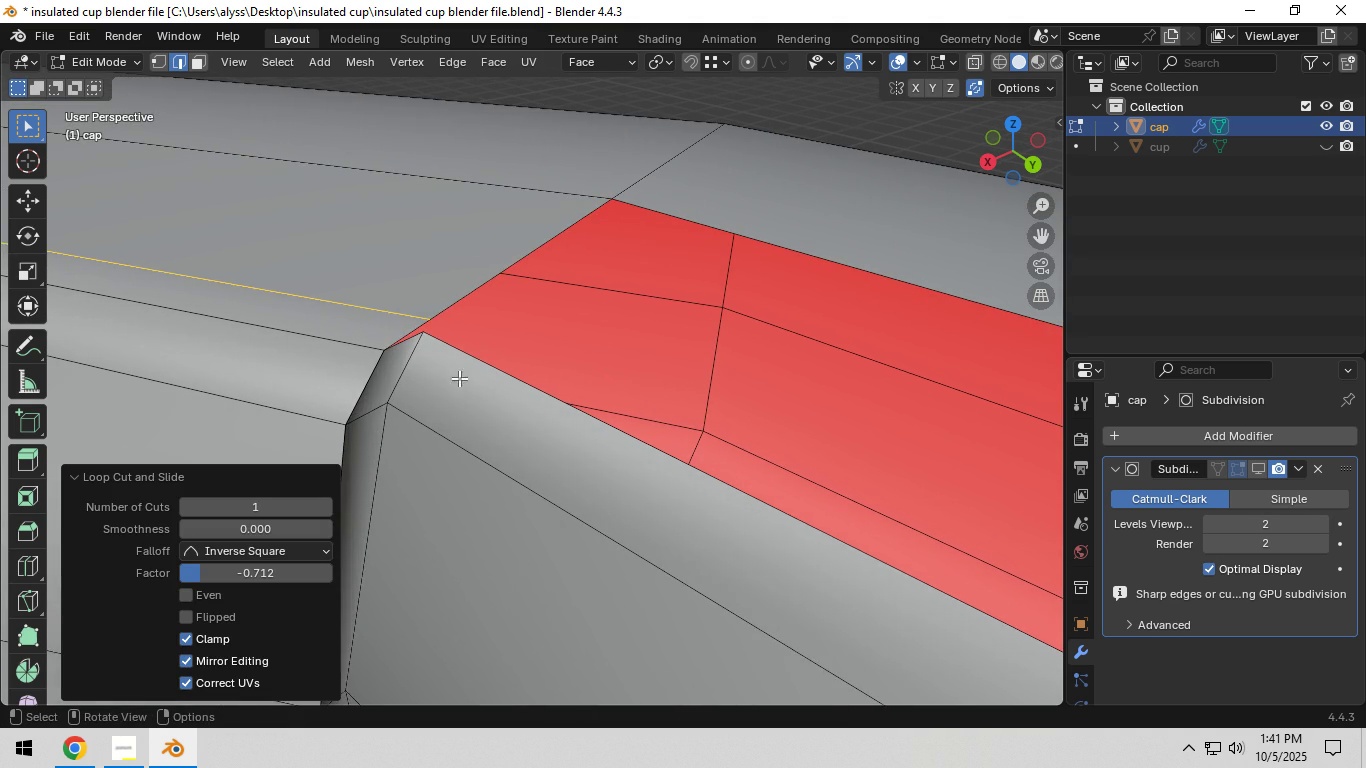 
key(Shift+ShiftLeft)
 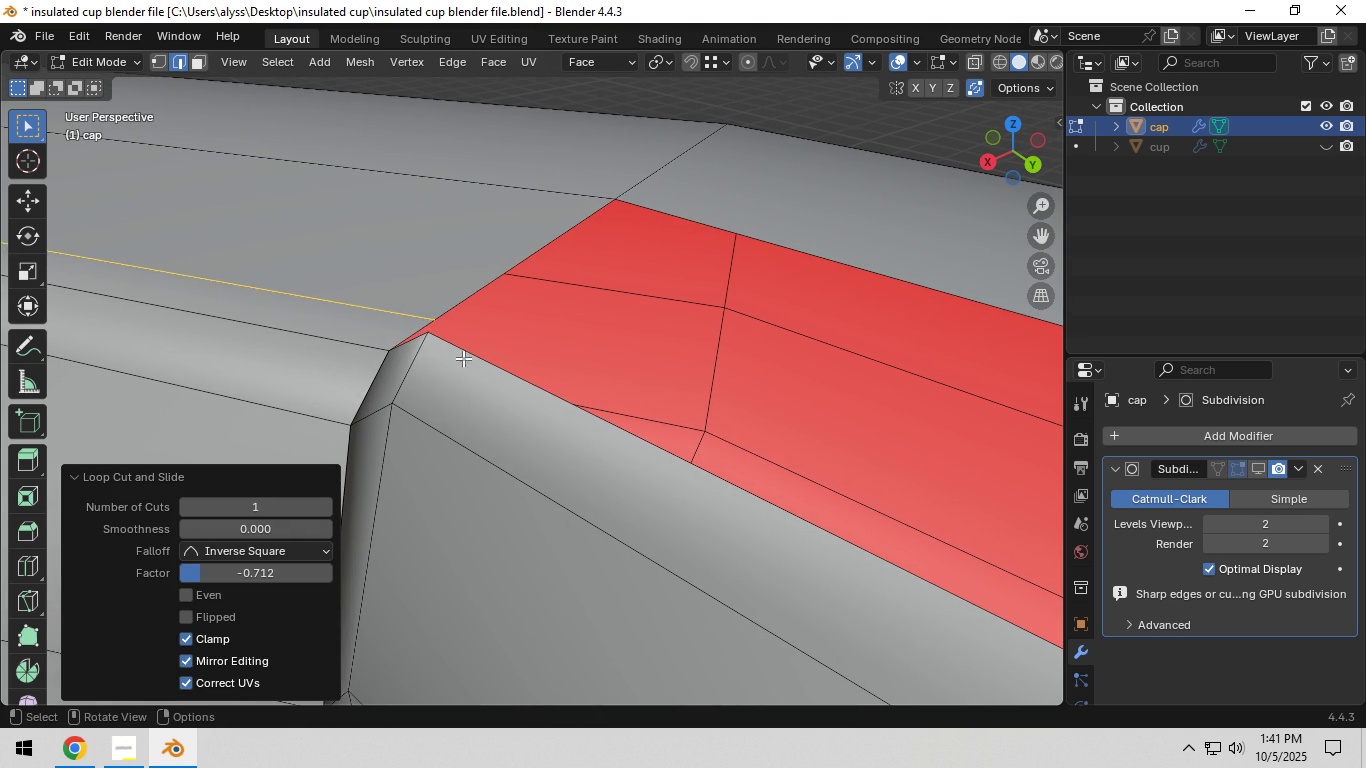 
key(1)
 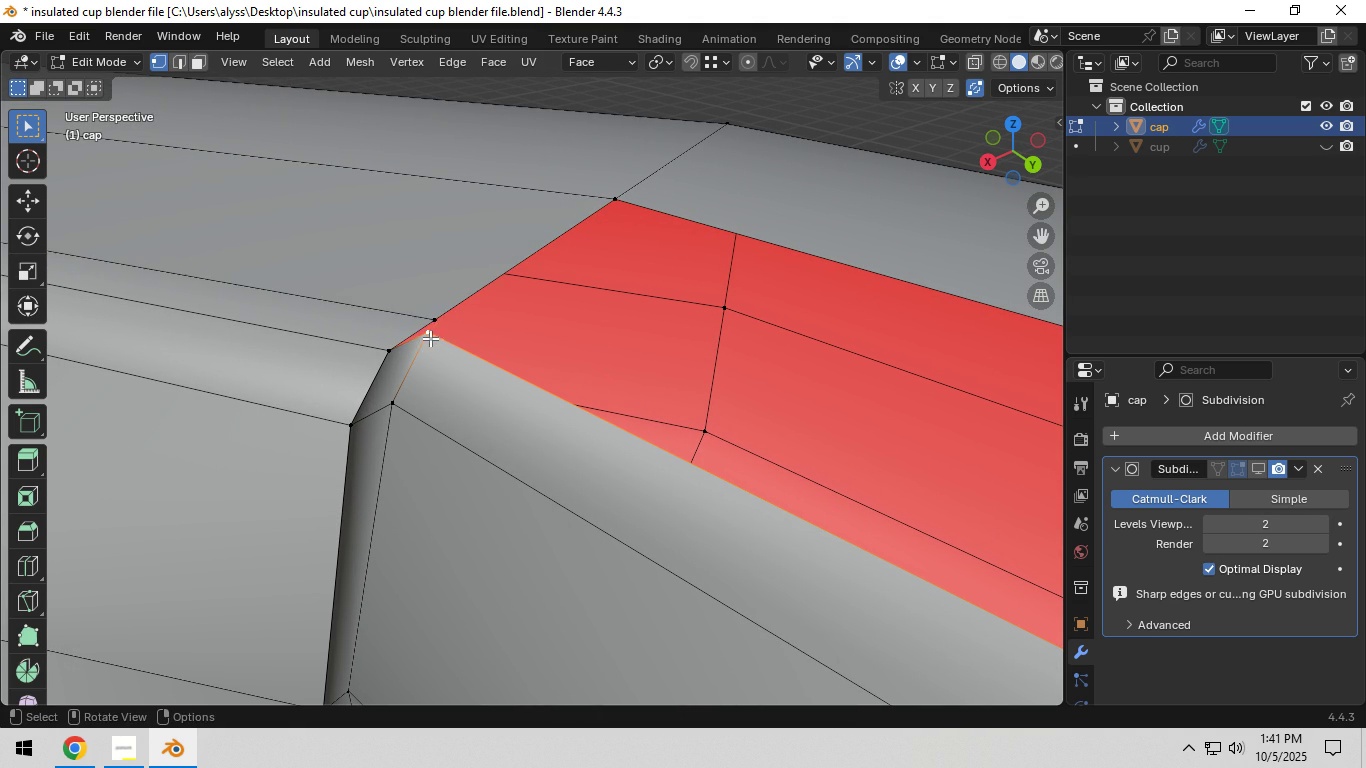 
left_click([428, 338])